 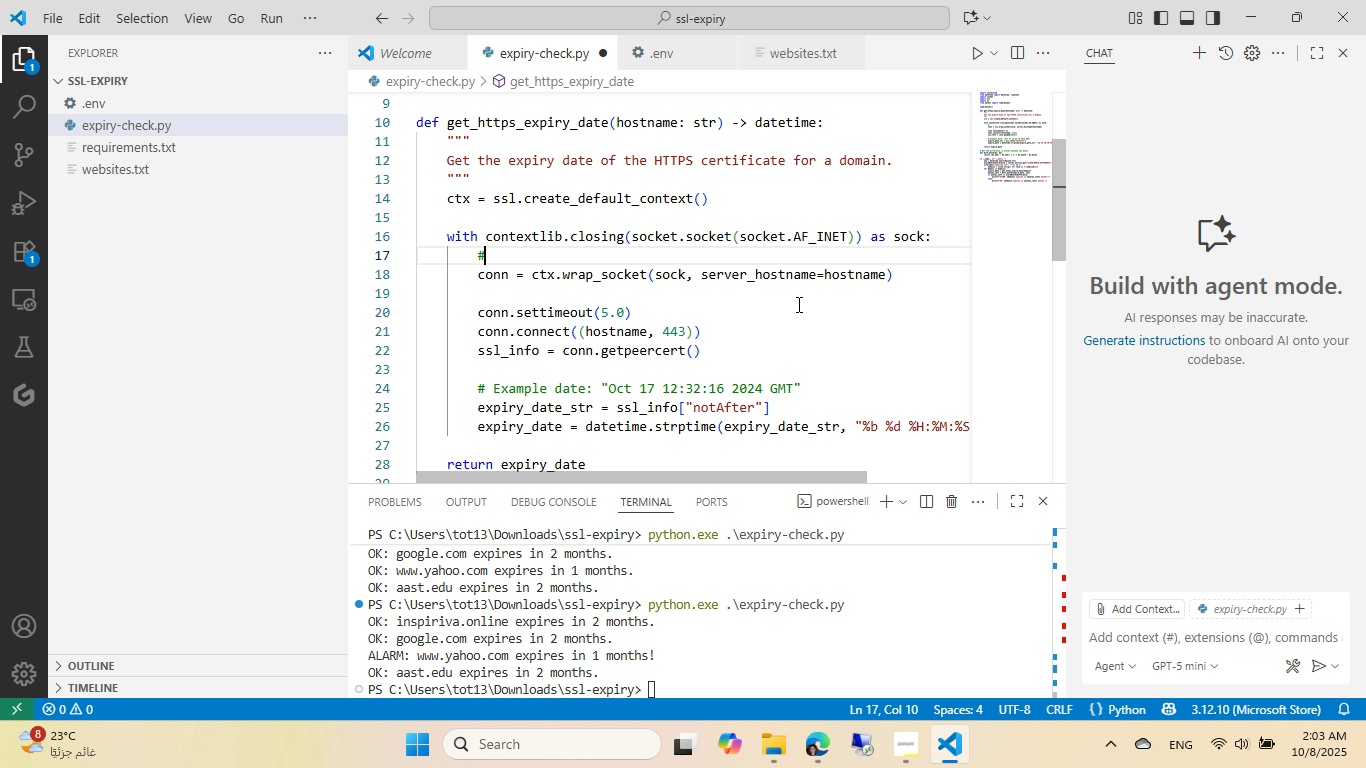 
key(Space)
 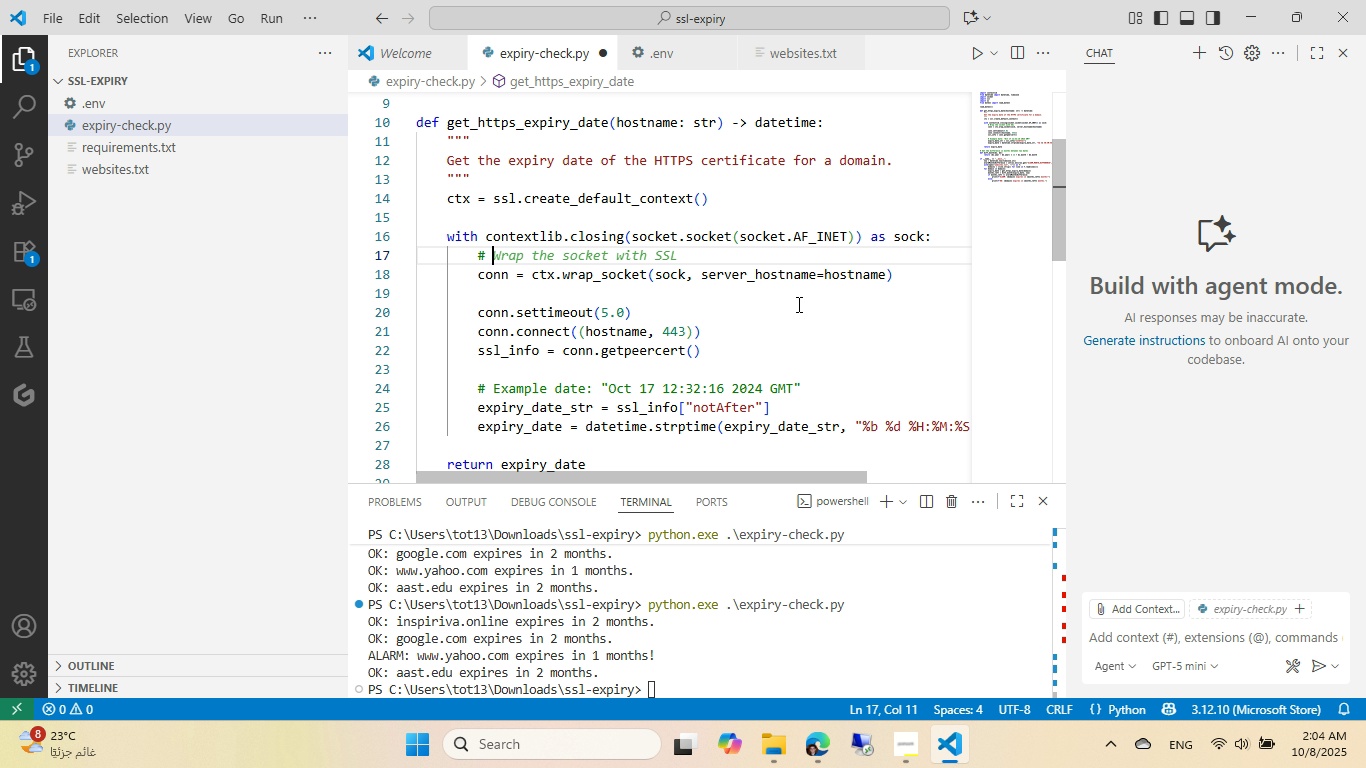 
wait(6.4)
 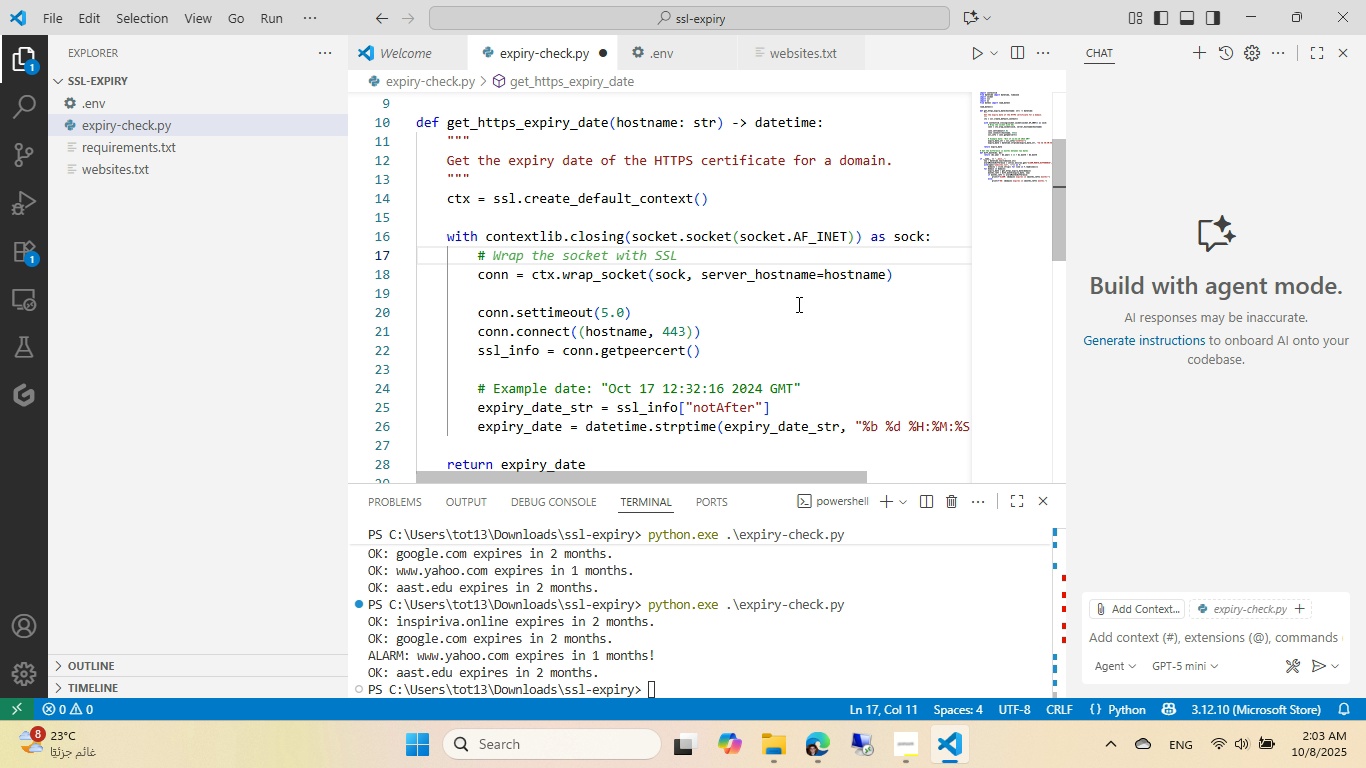 
type(Get the )
 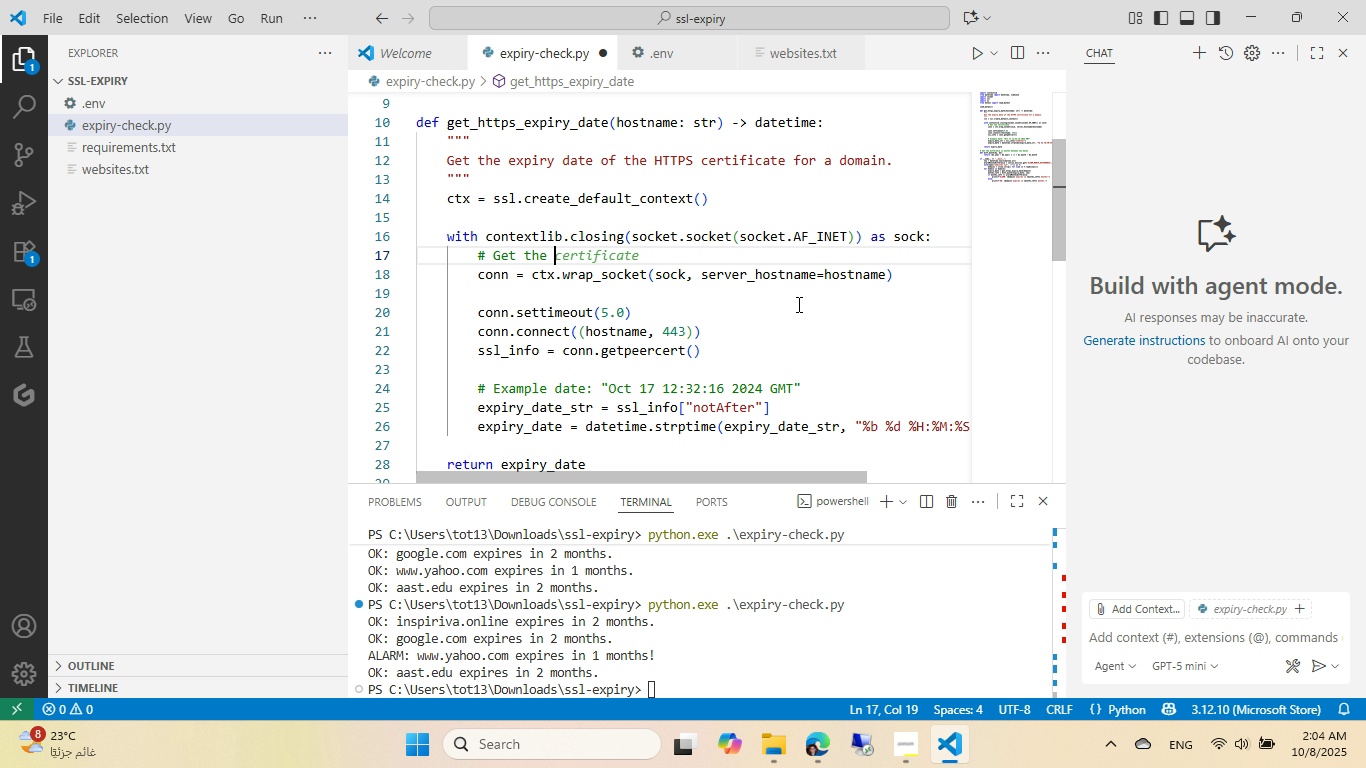 
wait(8.2)
 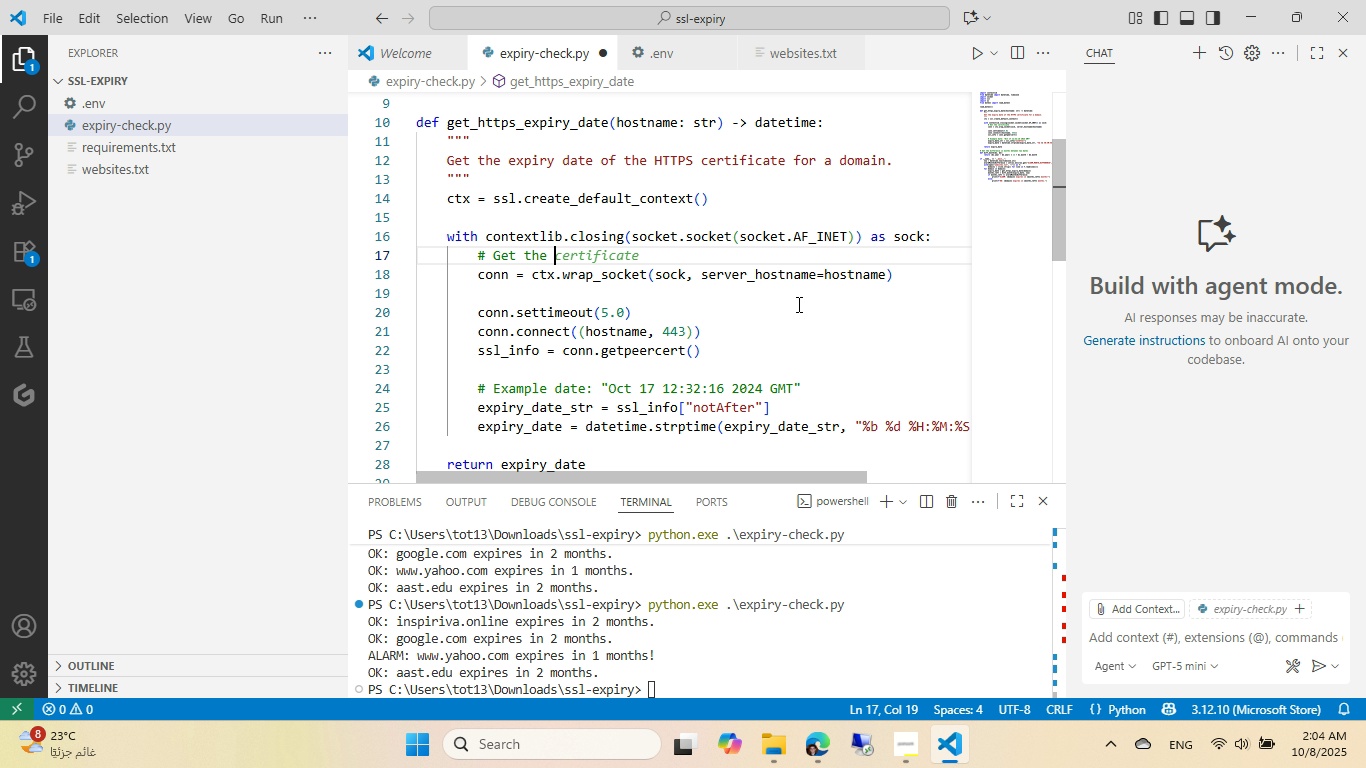 
key(Backspace)
key(Backspace)
key(Backspace)
key(Backspace)
key(Tab)
type( notAFter field )
 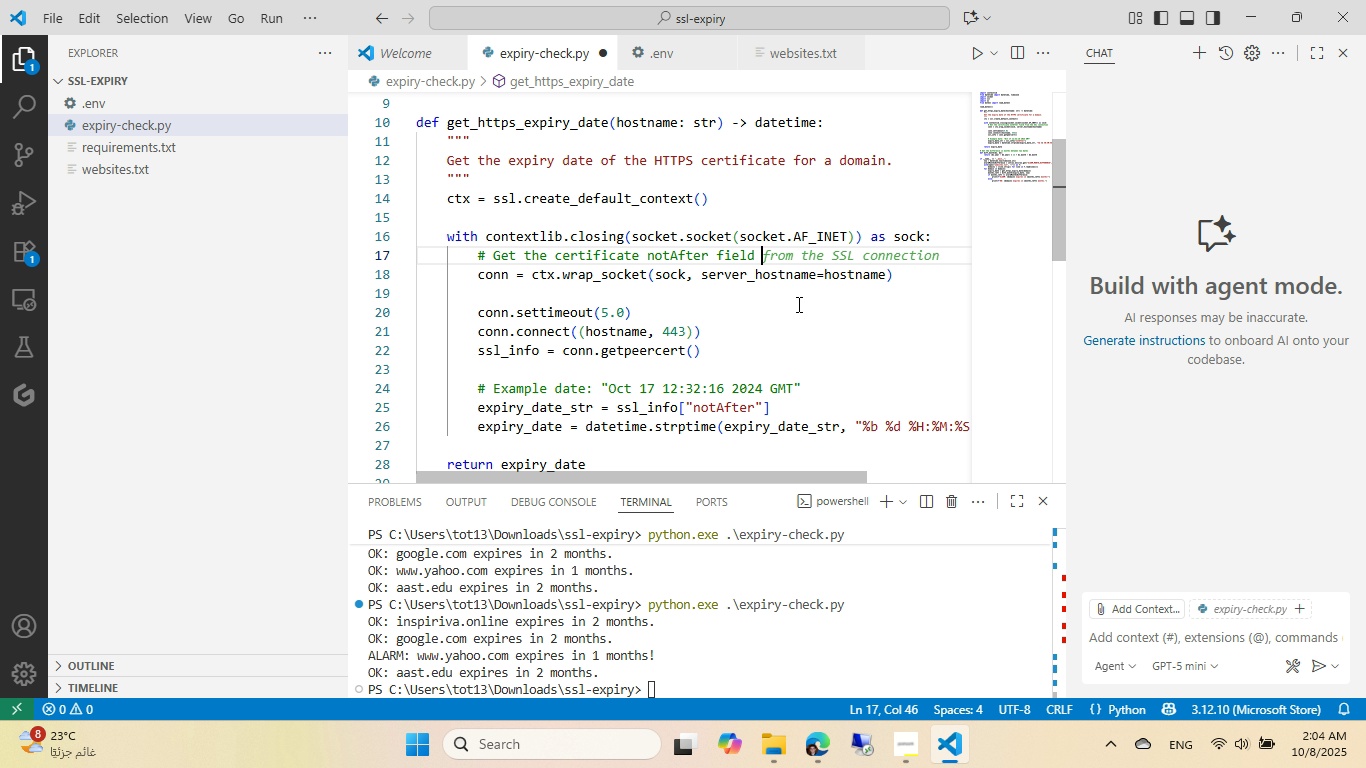 
key(Tab)
 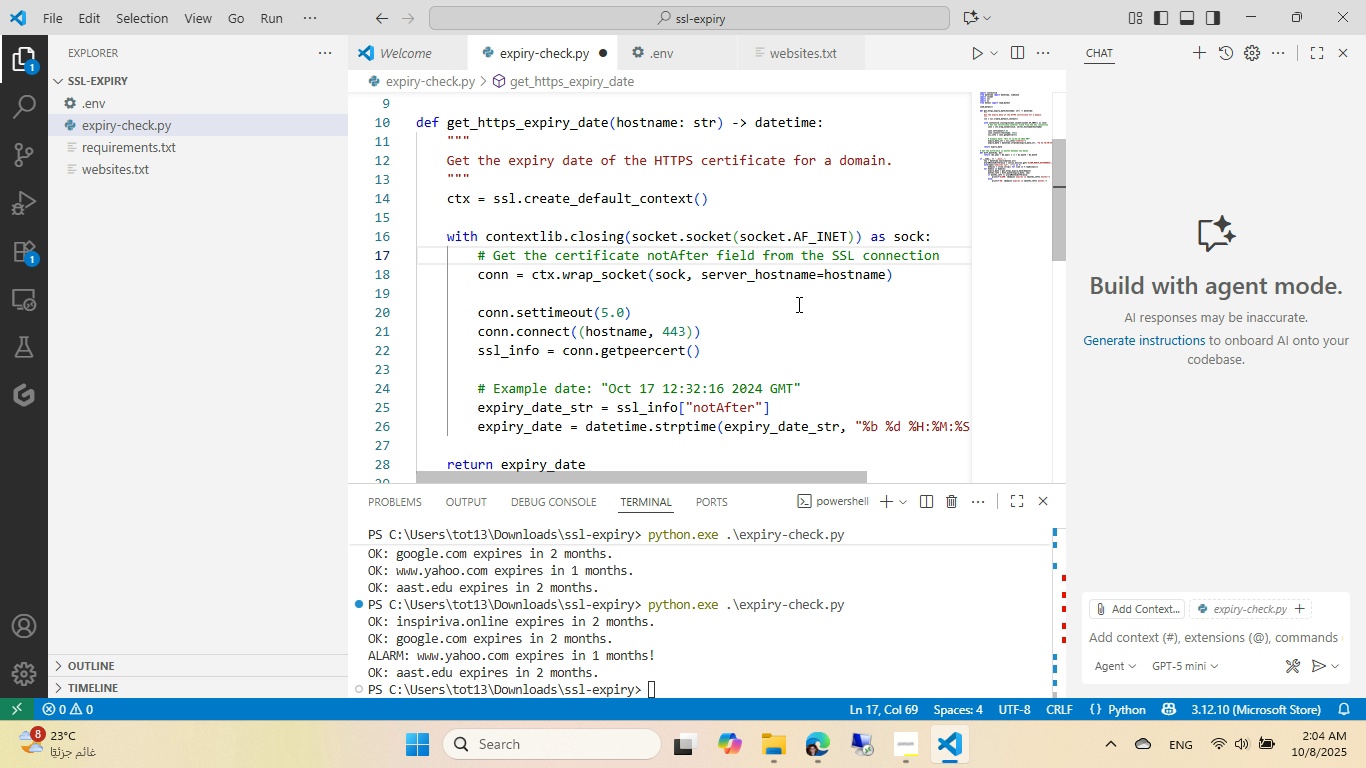 
scroll: coordinate [664, 321], scroll_direction: down, amount: 2.0
 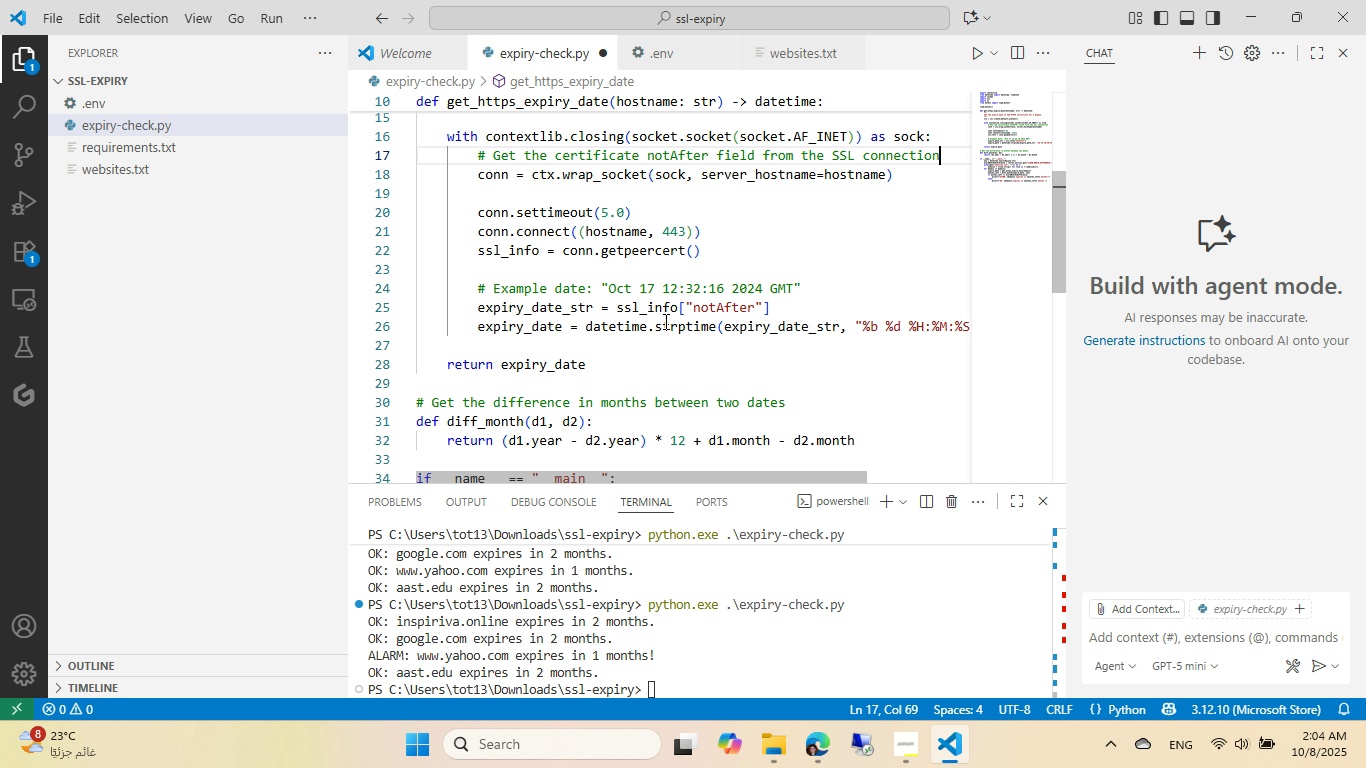 
scroll: coordinate [664, 321], scroll_direction: up, amount: 1.0
 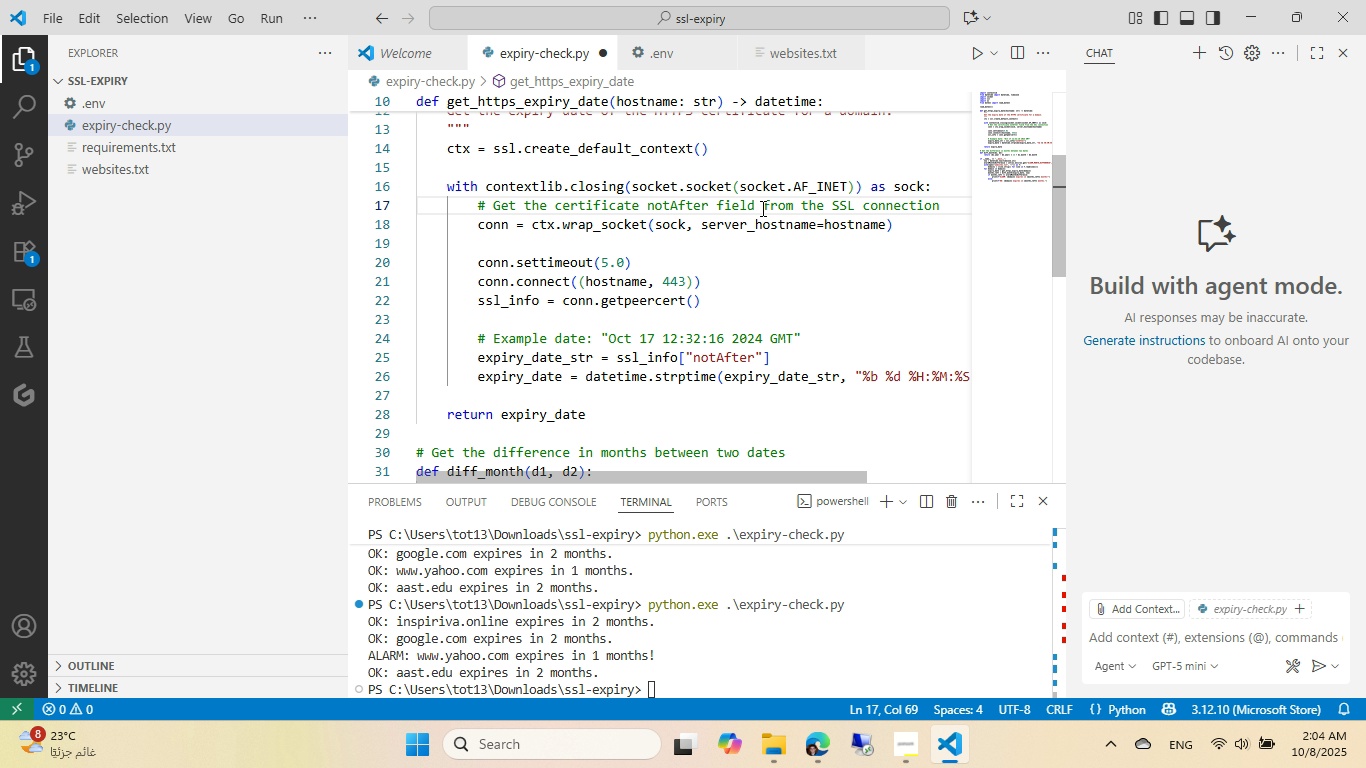 
wait(12.4)
 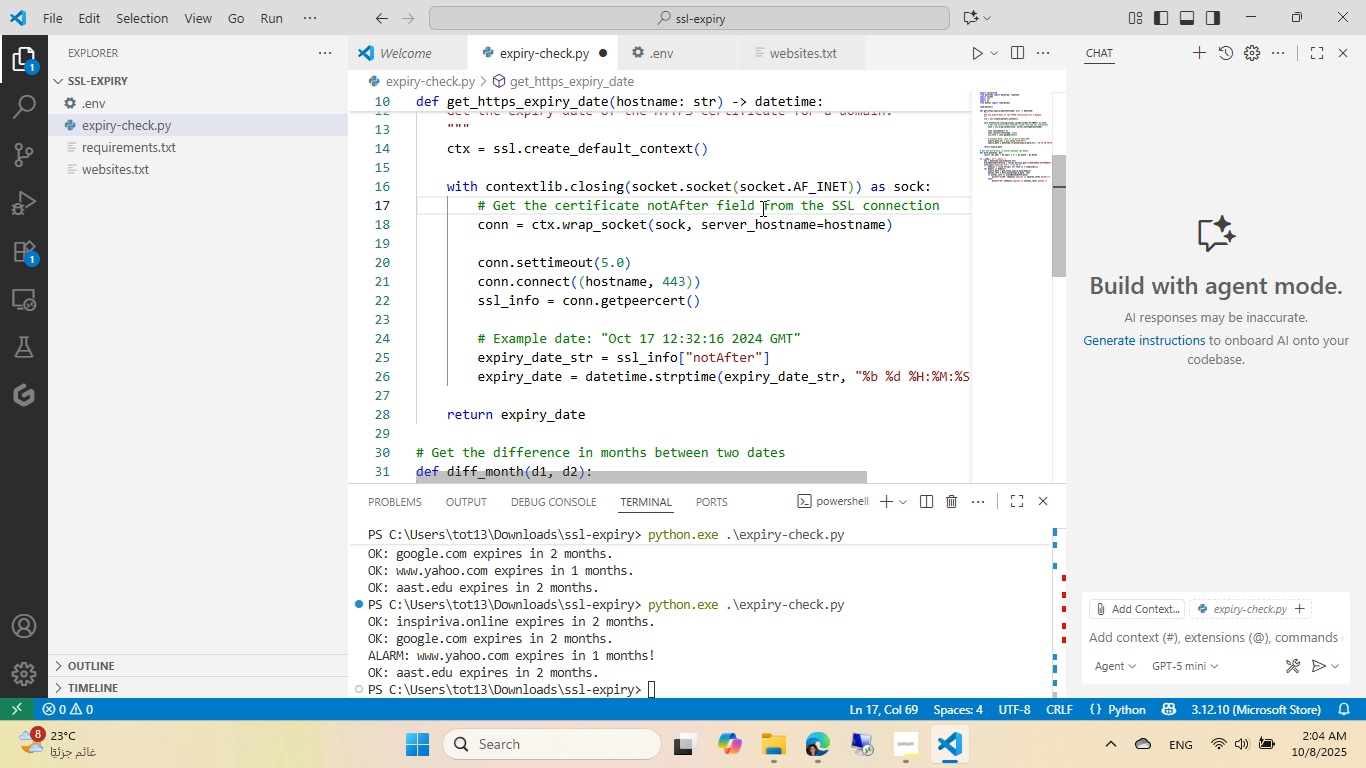 
type( to )
key(Tab)
type([End][End][End])